 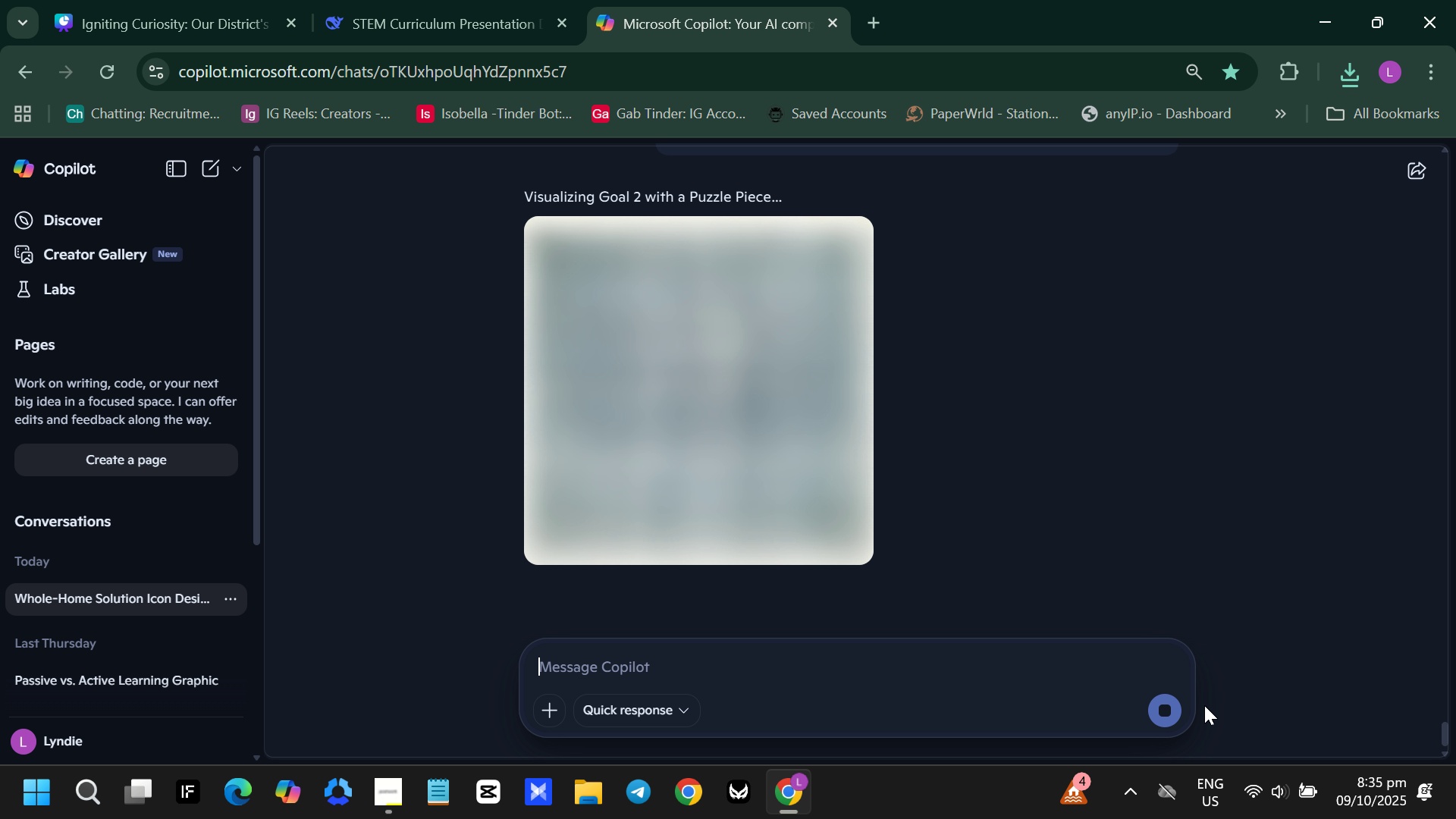 
left_click([1160, 704])
 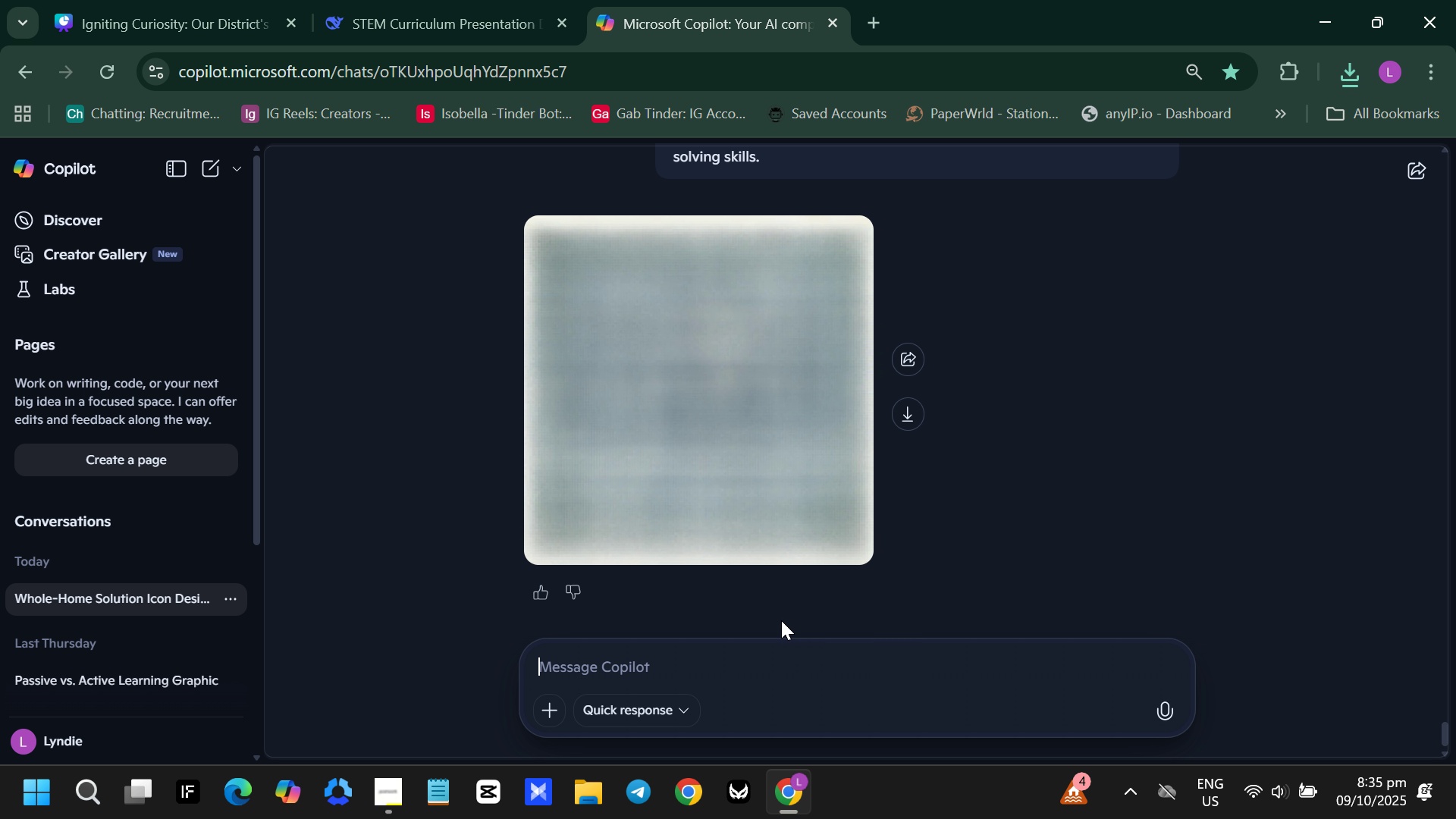 
scroll: coordinate [1021, 460], scroll_direction: up, amount: 5.0
 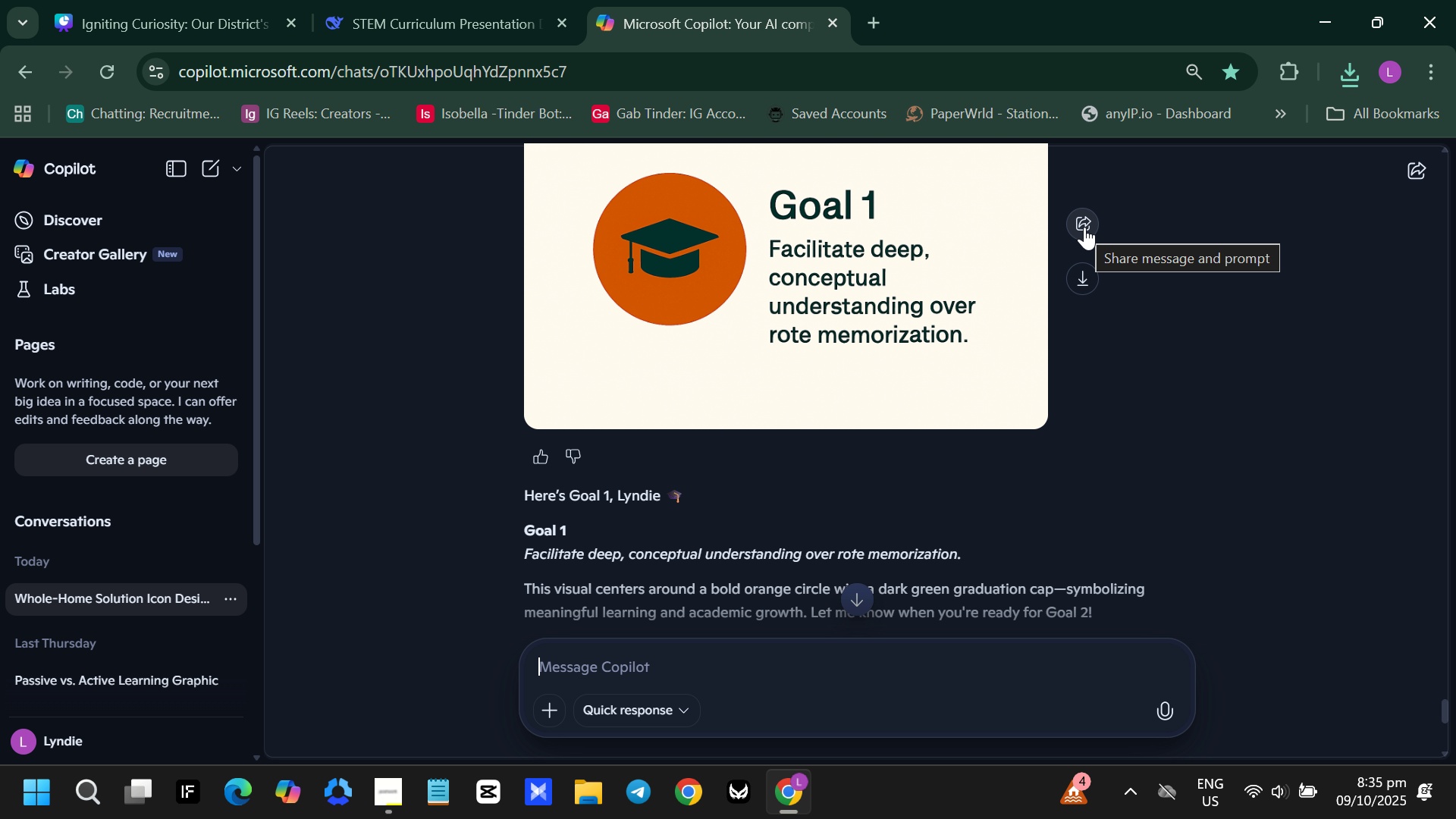 
left_click([1084, 227])
 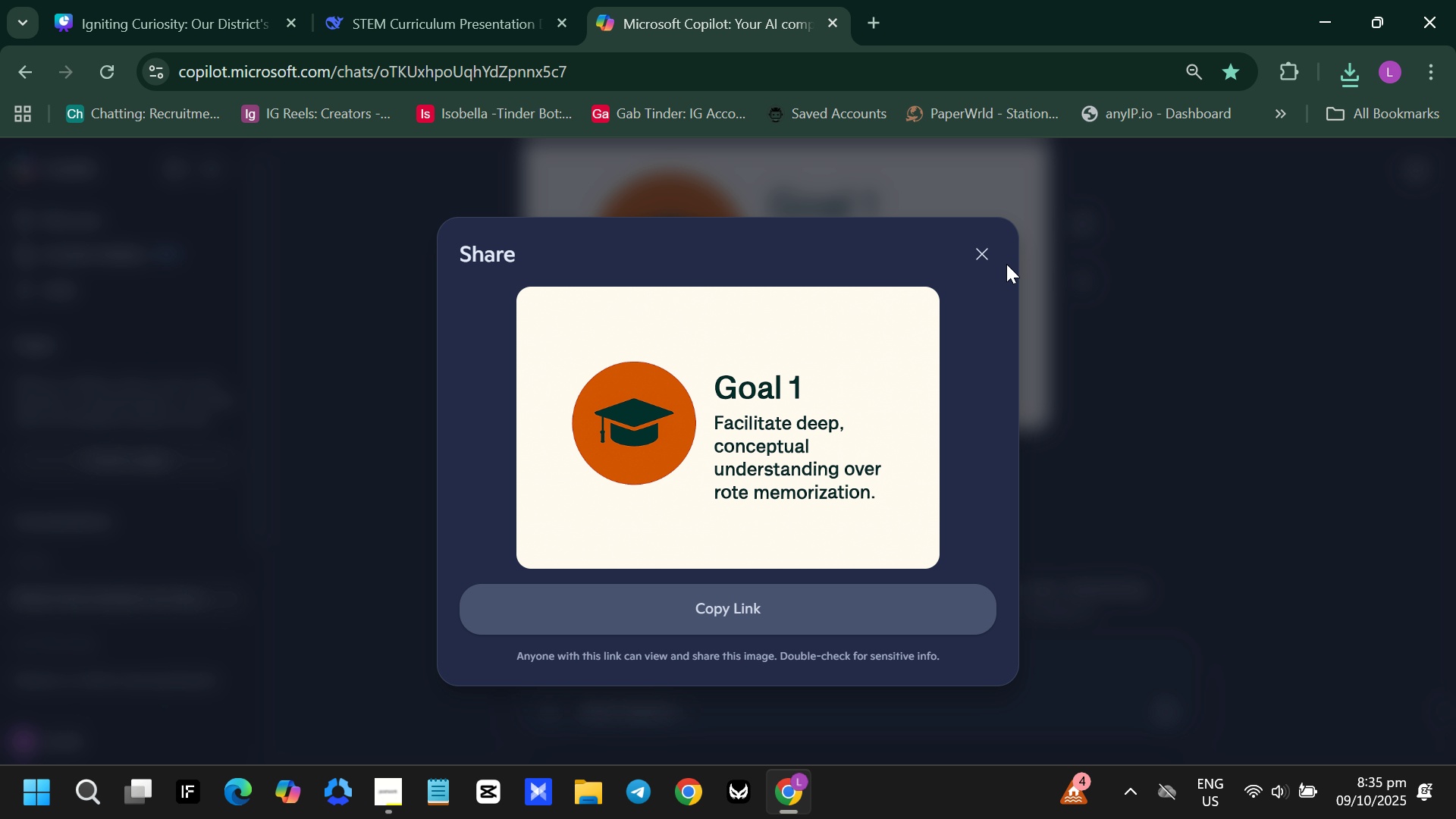 
left_click([987, 256])
 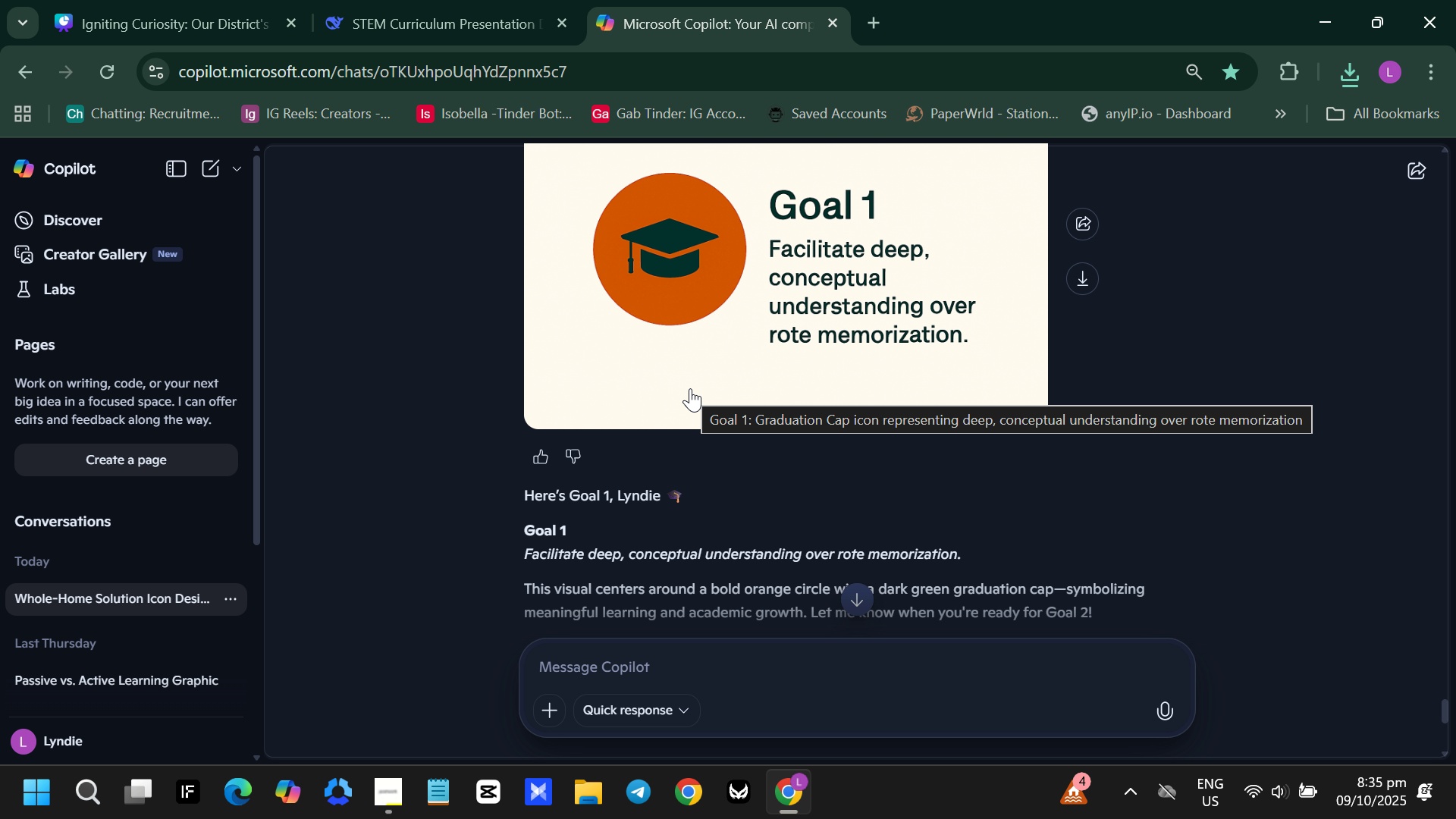 
scroll: coordinate [690, 388], scroll_direction: up, amount: 2.0
 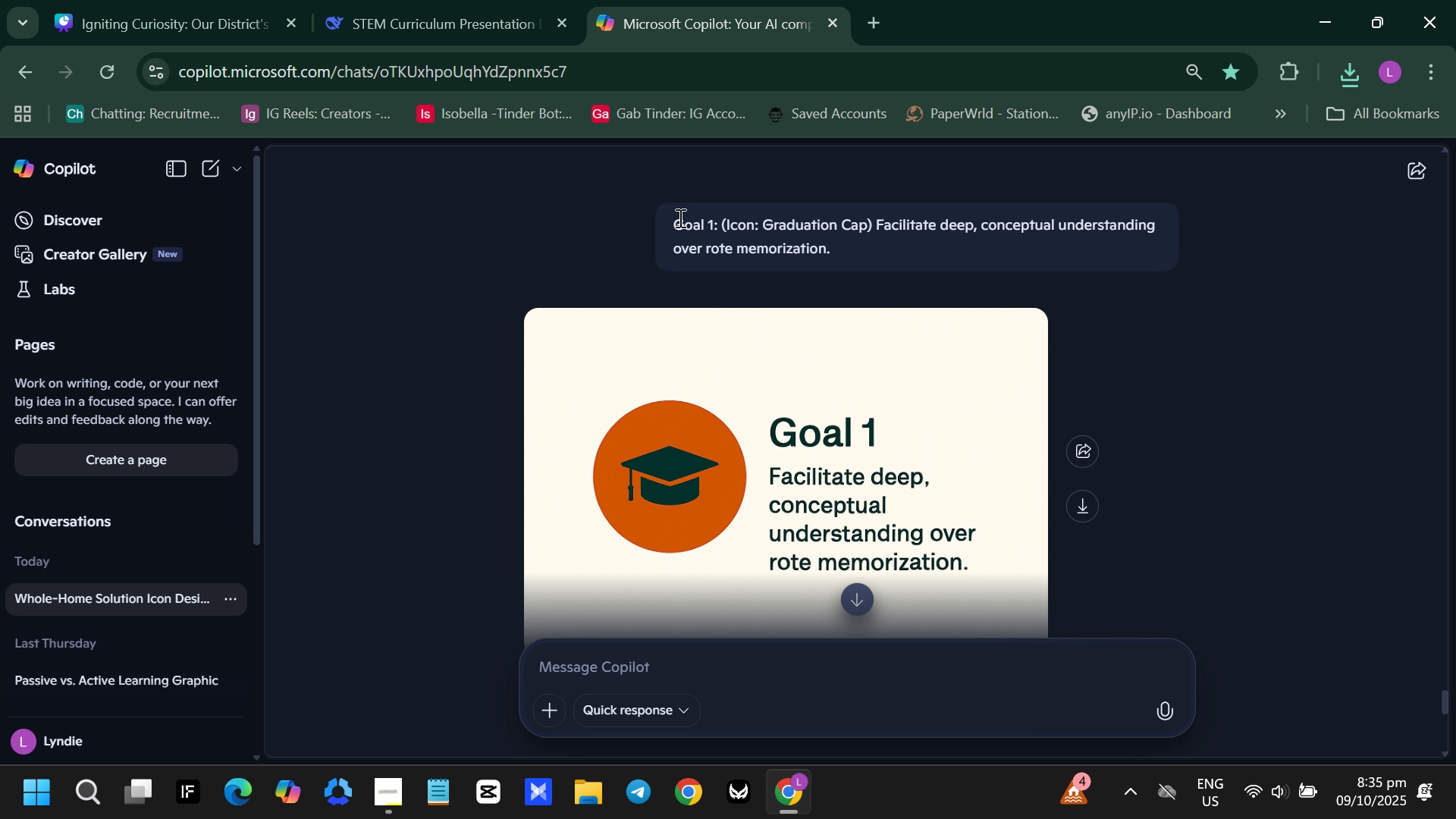 
left_click_drag(start_coordinate=[676, 218], to_coordinate=[914, 253])
 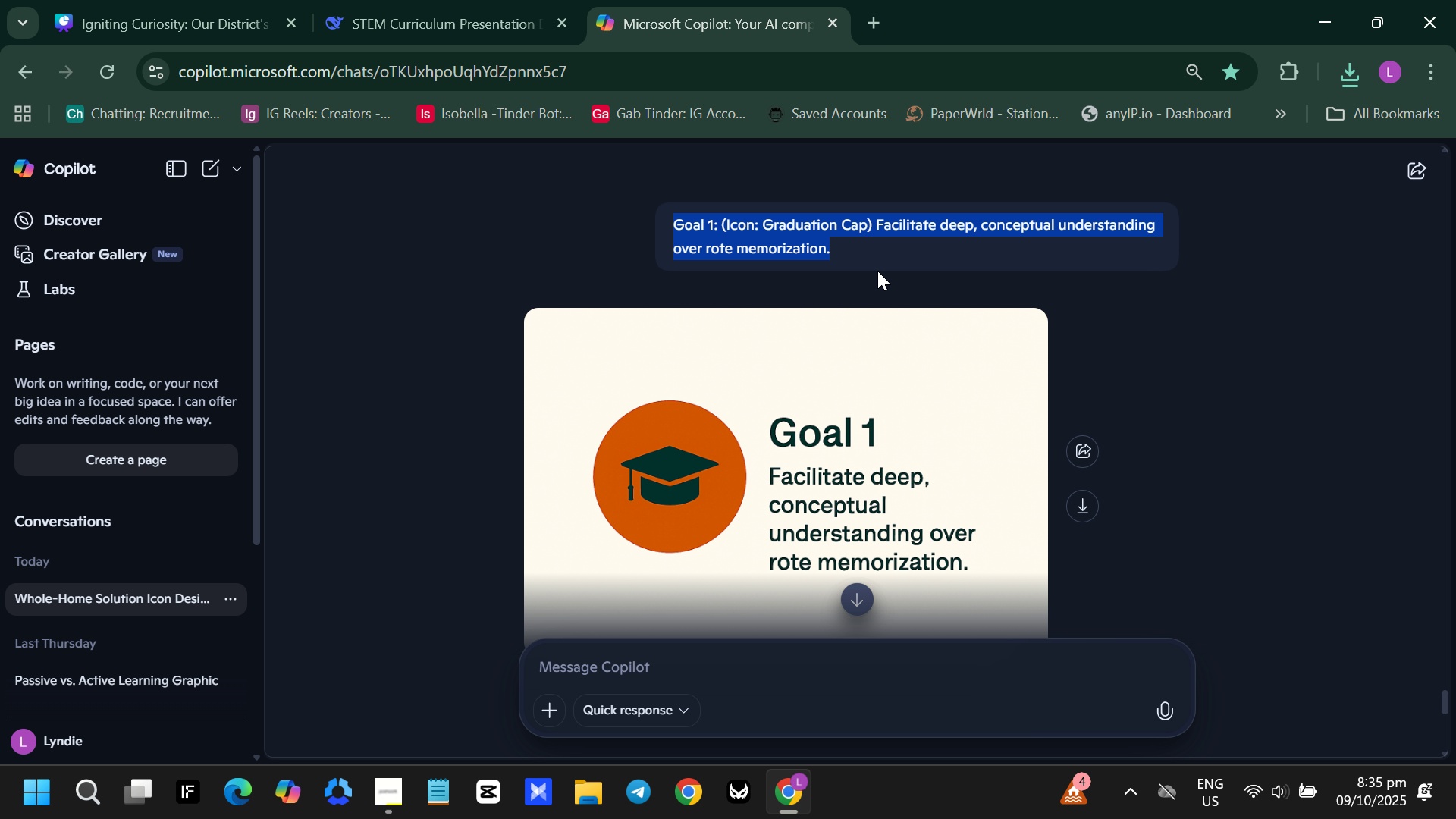 
key(Control+C)
 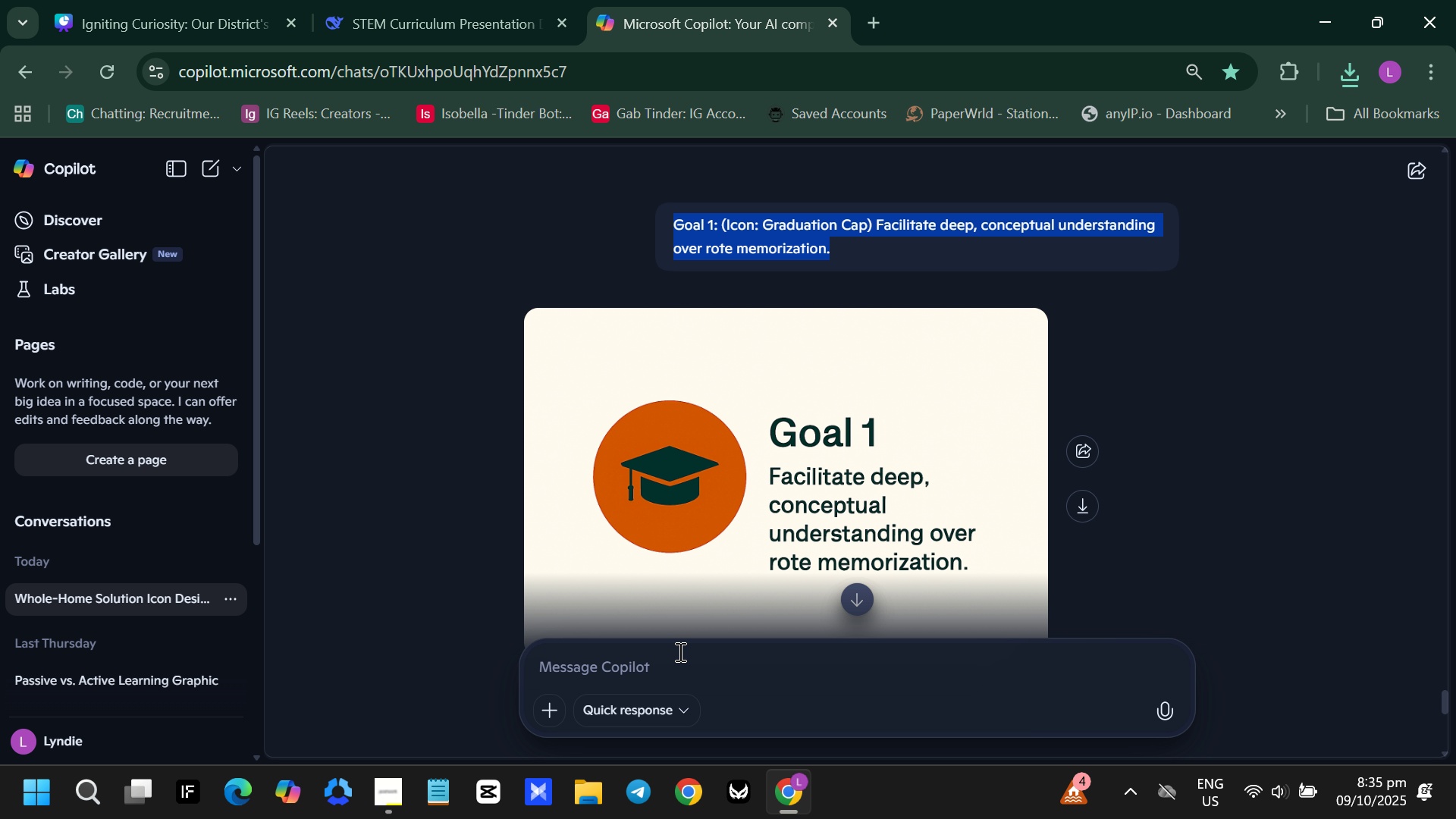 
left_click([679, 651])
 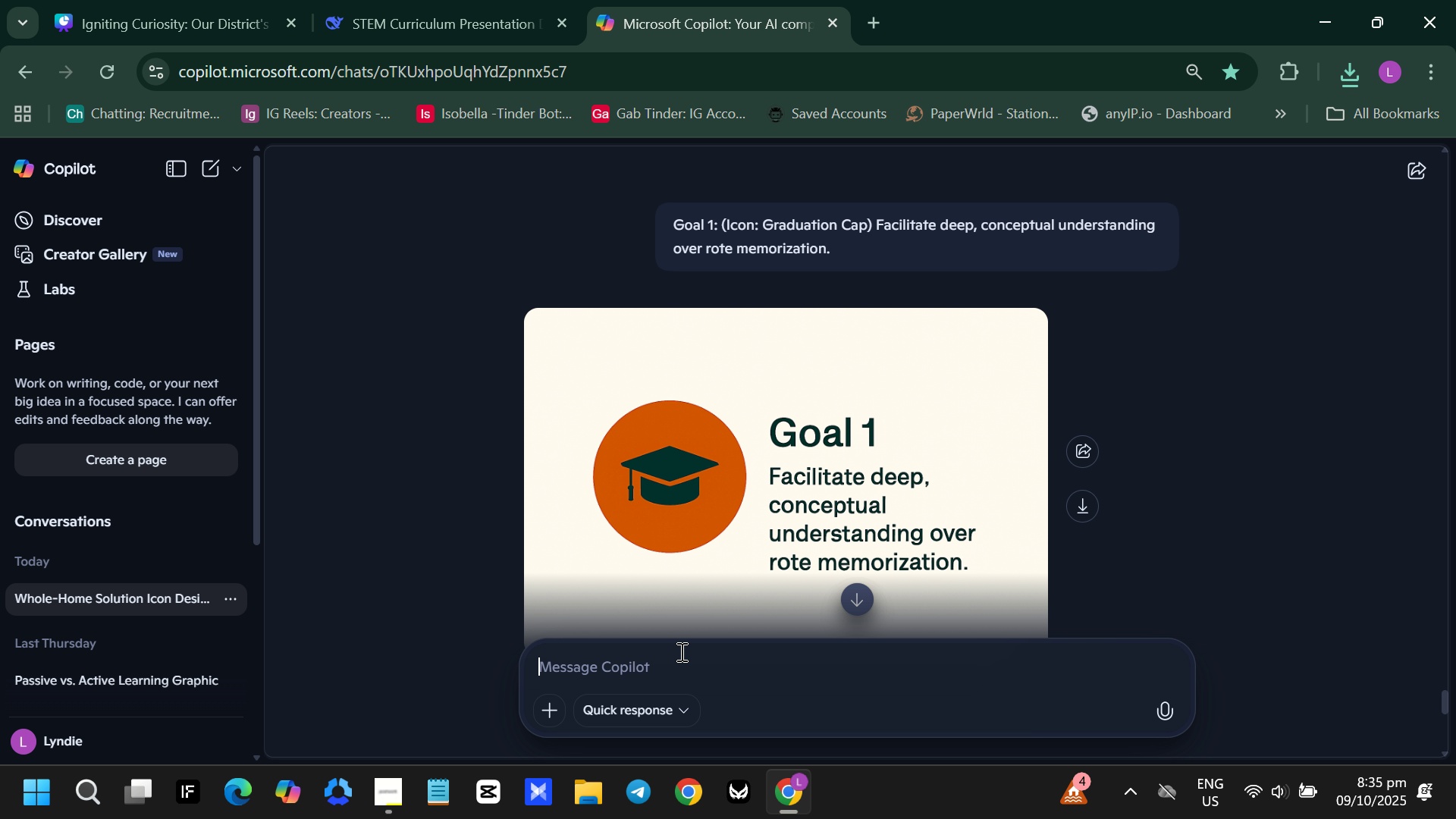 
key(Control+V)
 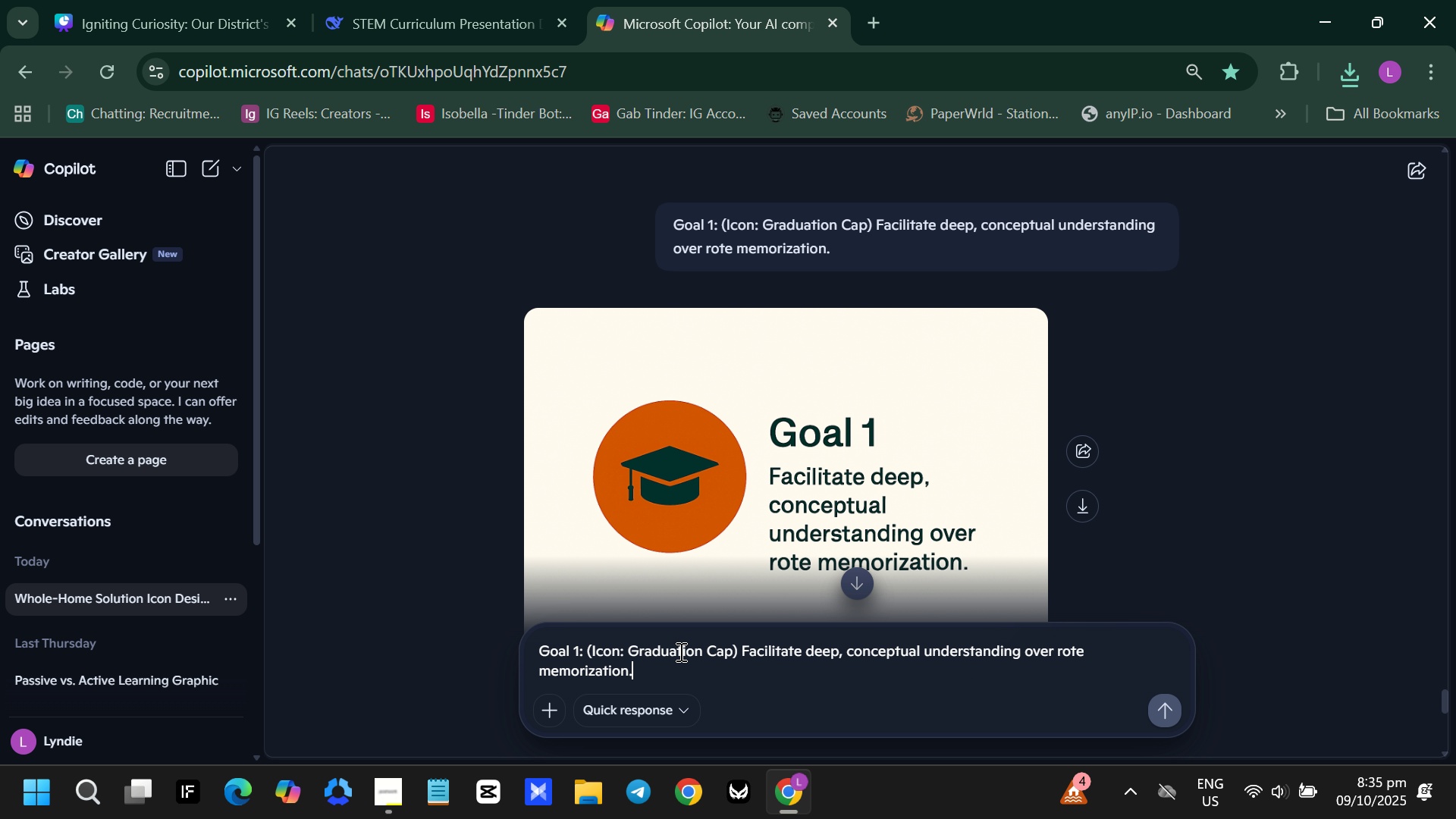 
key(Shift+Enter)
 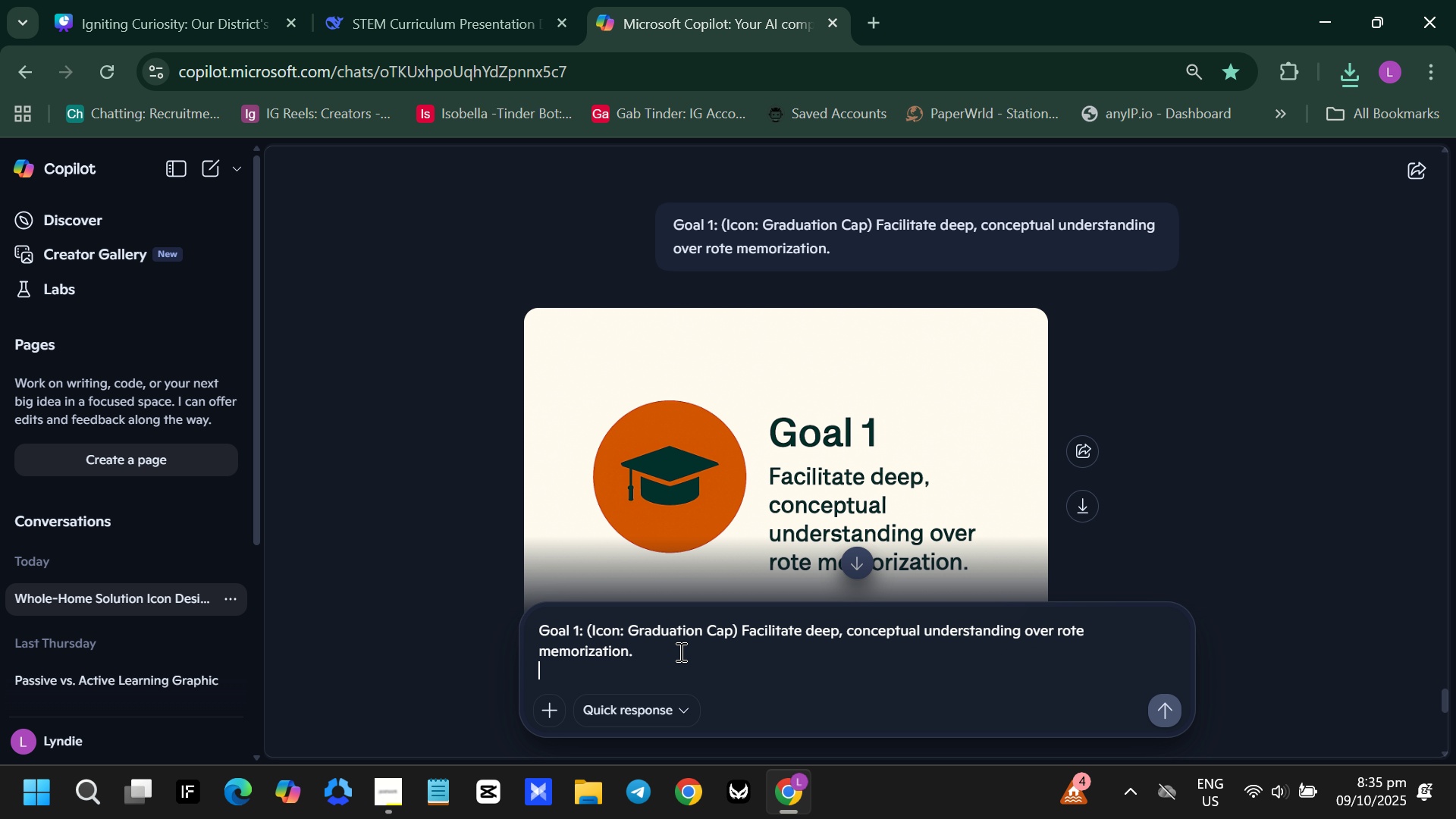 
key(Shift+Enter)
 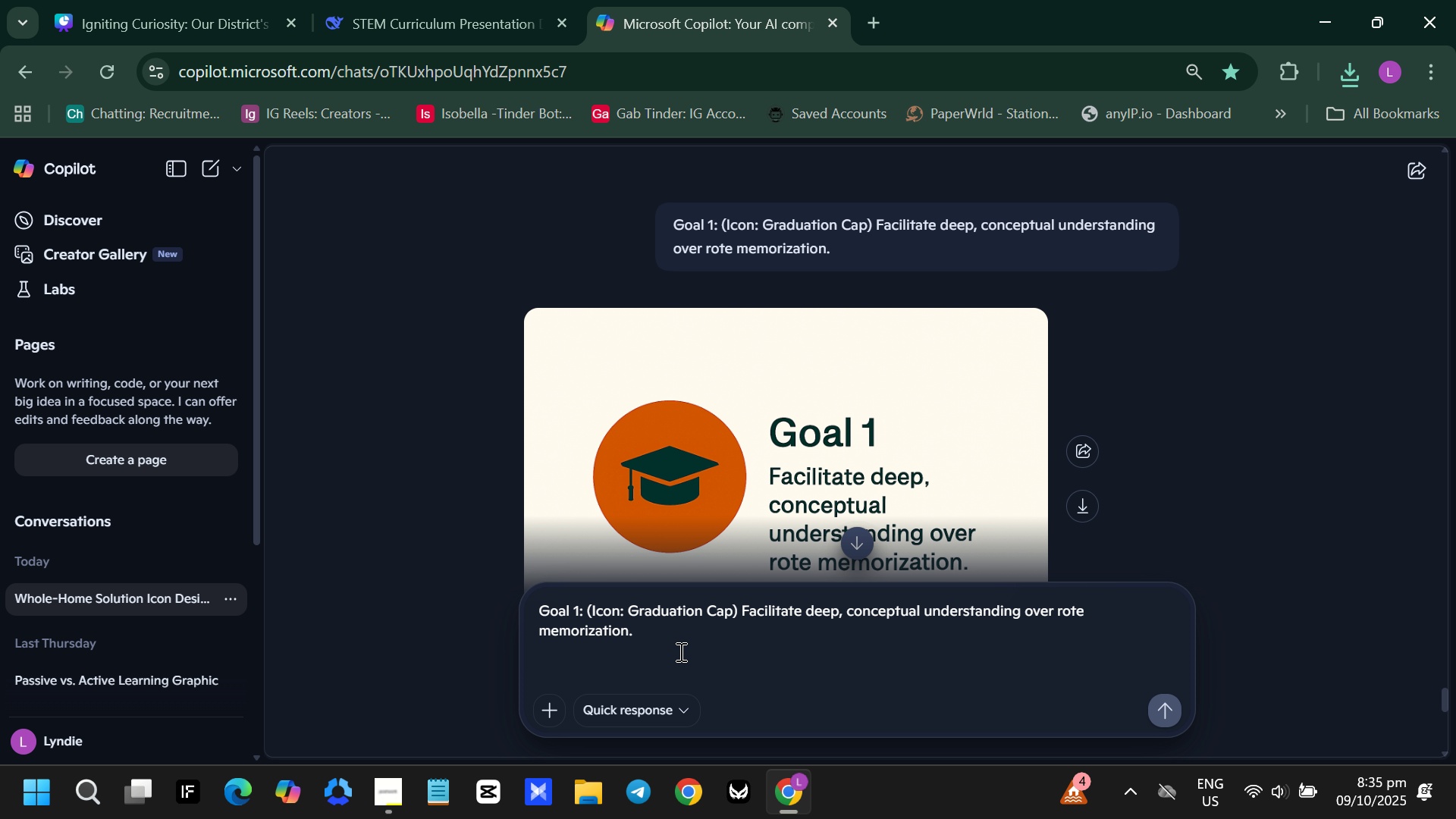 
type(kindly mk)
key(Backspace)
type(ake the )
 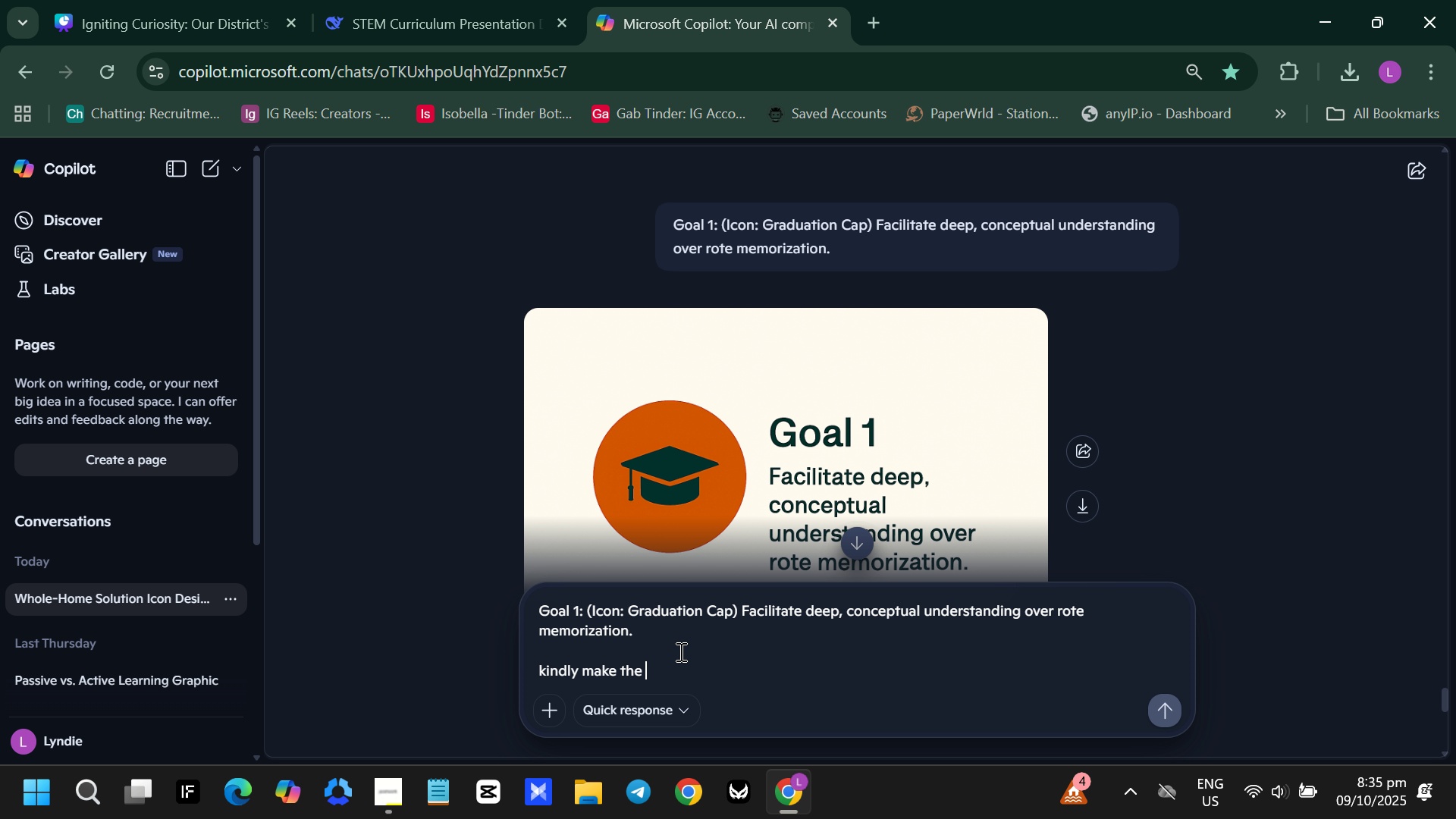 
wait(6.64)
 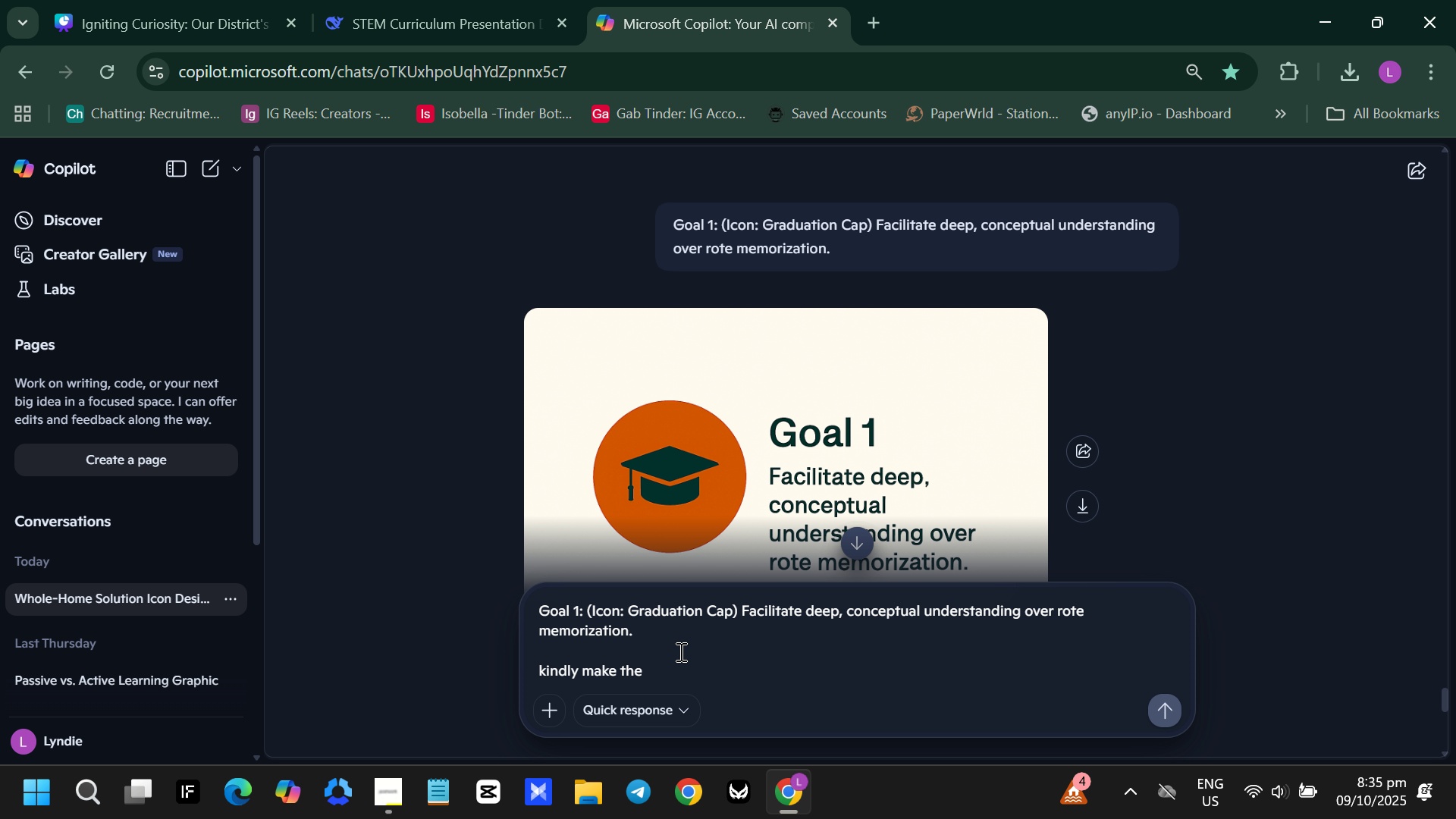 
type(text smal )
key(Backspace)
type(l but )
key(Backspace)
key(Backspace)
type(and icon small but visiblea)
key(Backspace)
type( and readable enought)
key(Backspace)
type( to be put in  circle frame)
 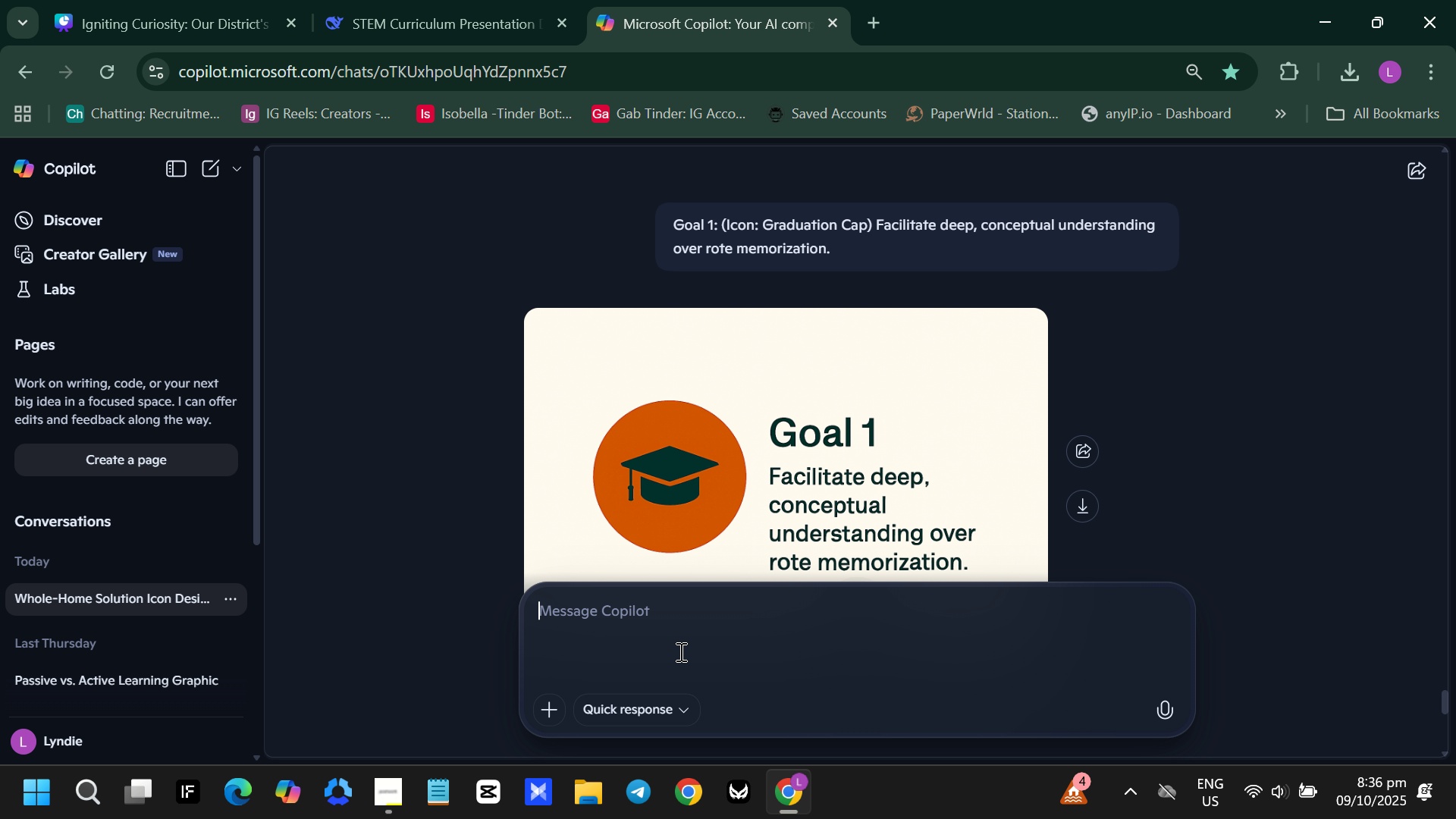 
key(Enter)
 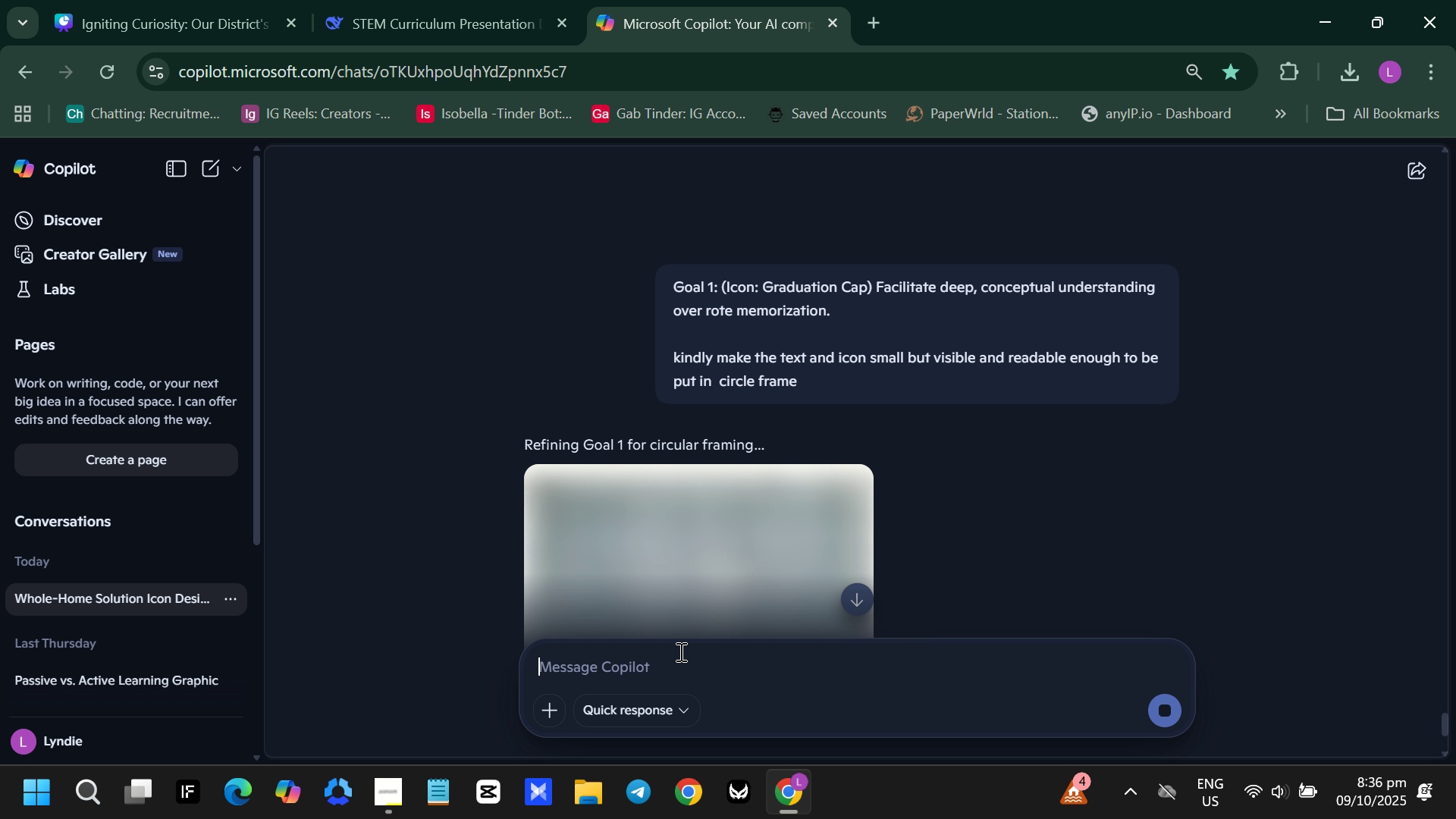 
wait(35.7)
 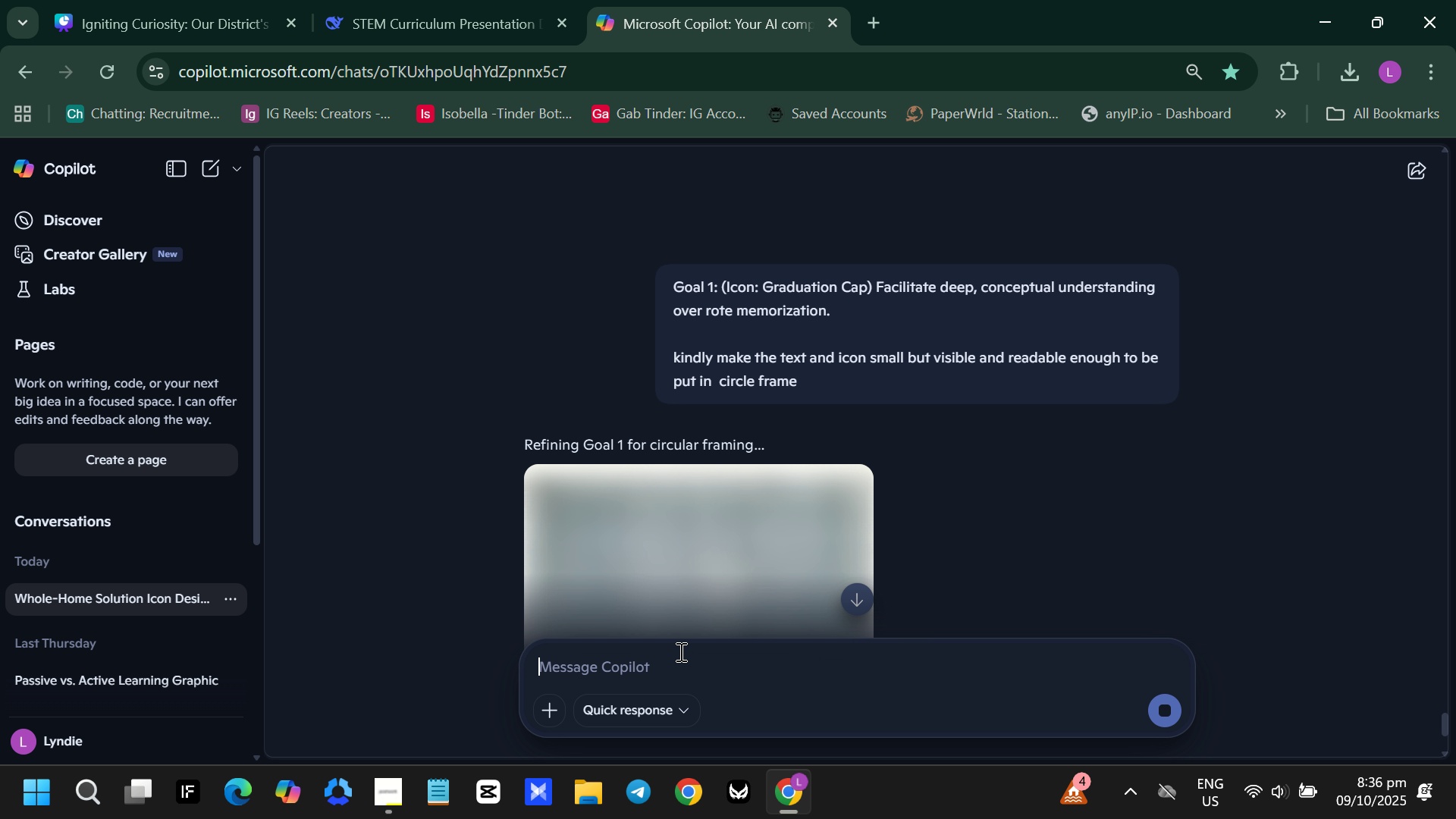 
scroll: coordinate [815, 479], scroll_direction: down, amount: 2.0
 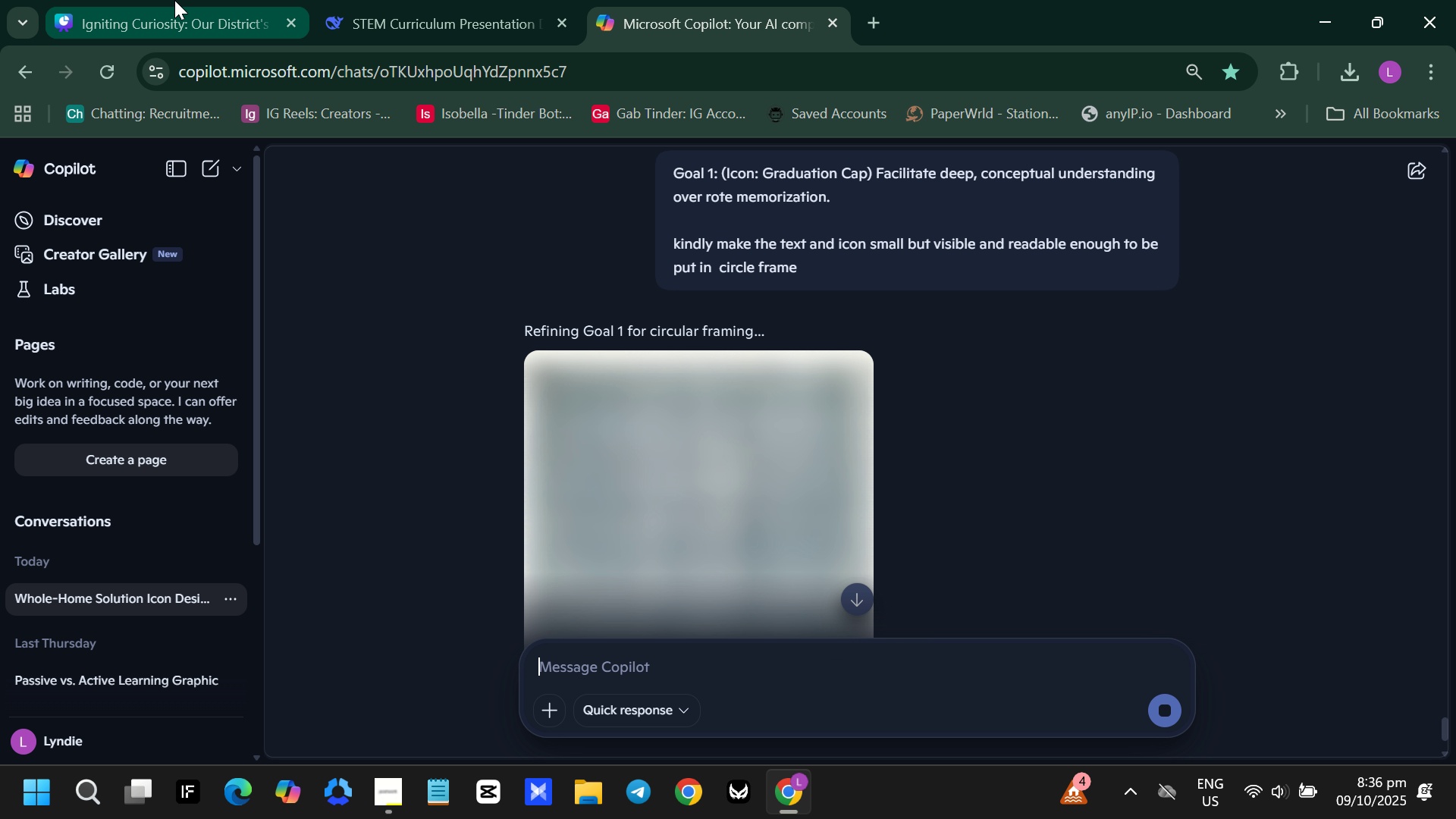 
left_click([174, 0])
 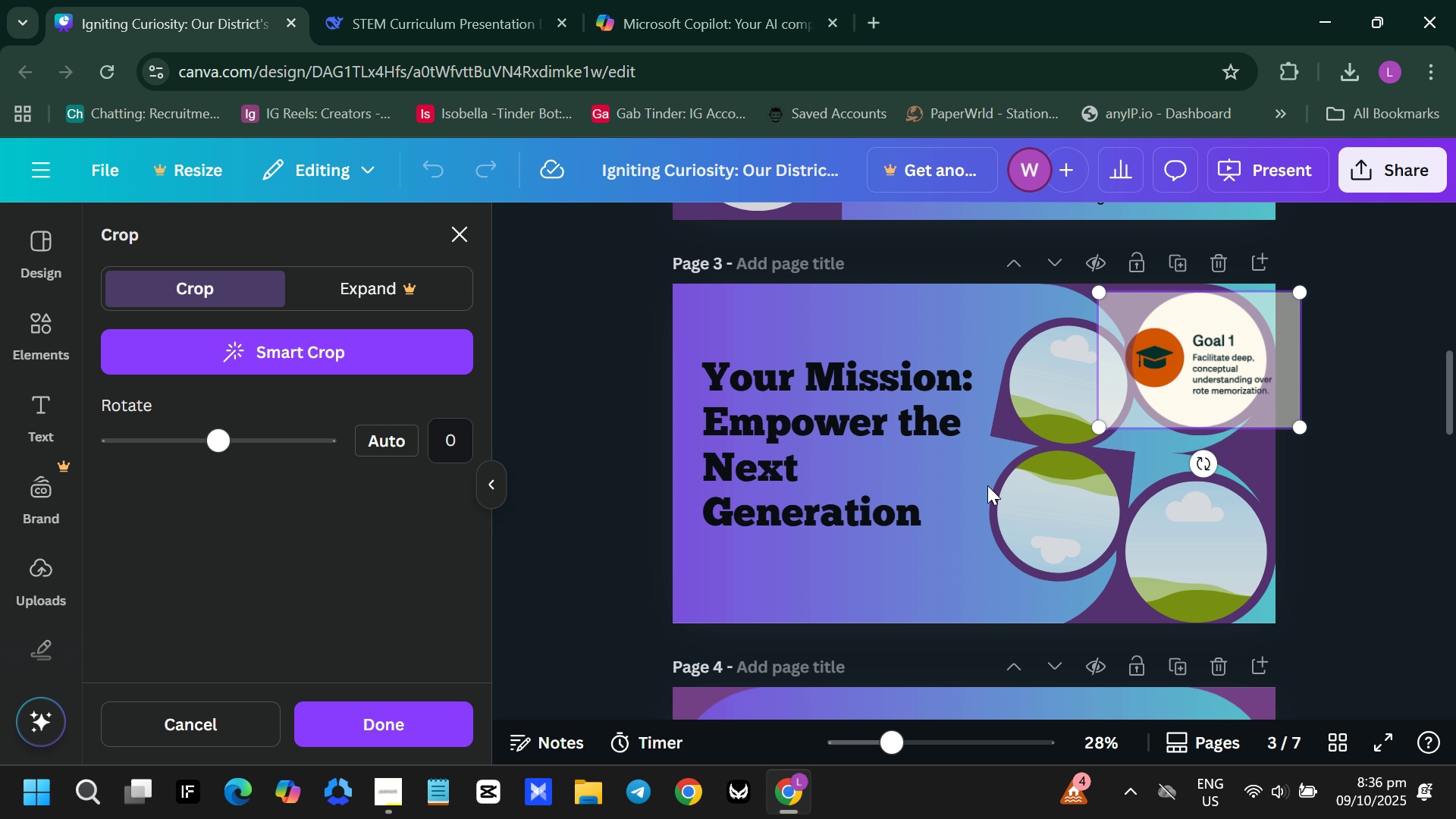 
left_click([965, 472])
 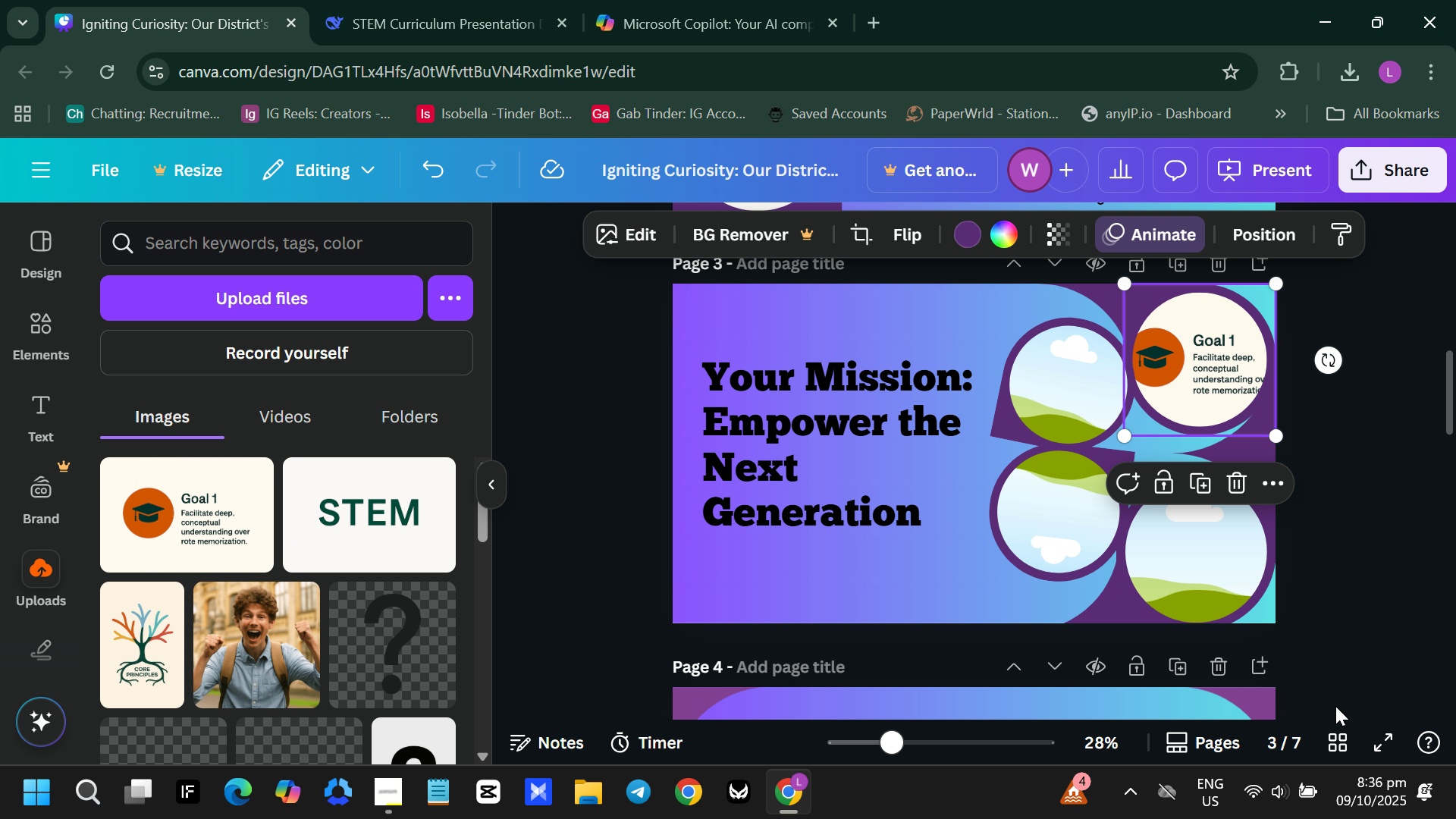 
left_click([1382, 737])
 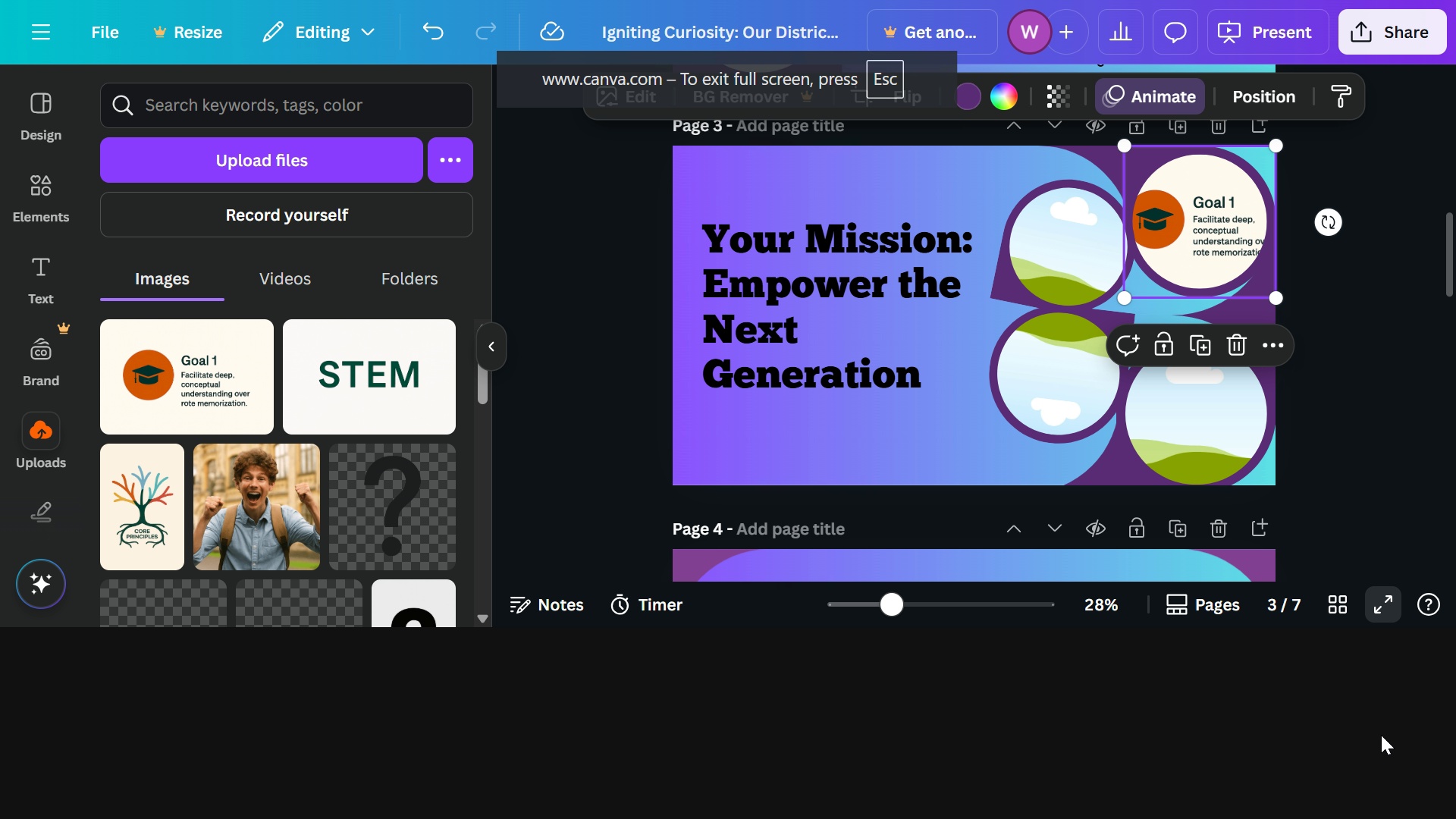 
mouse_move([1371, 717])
 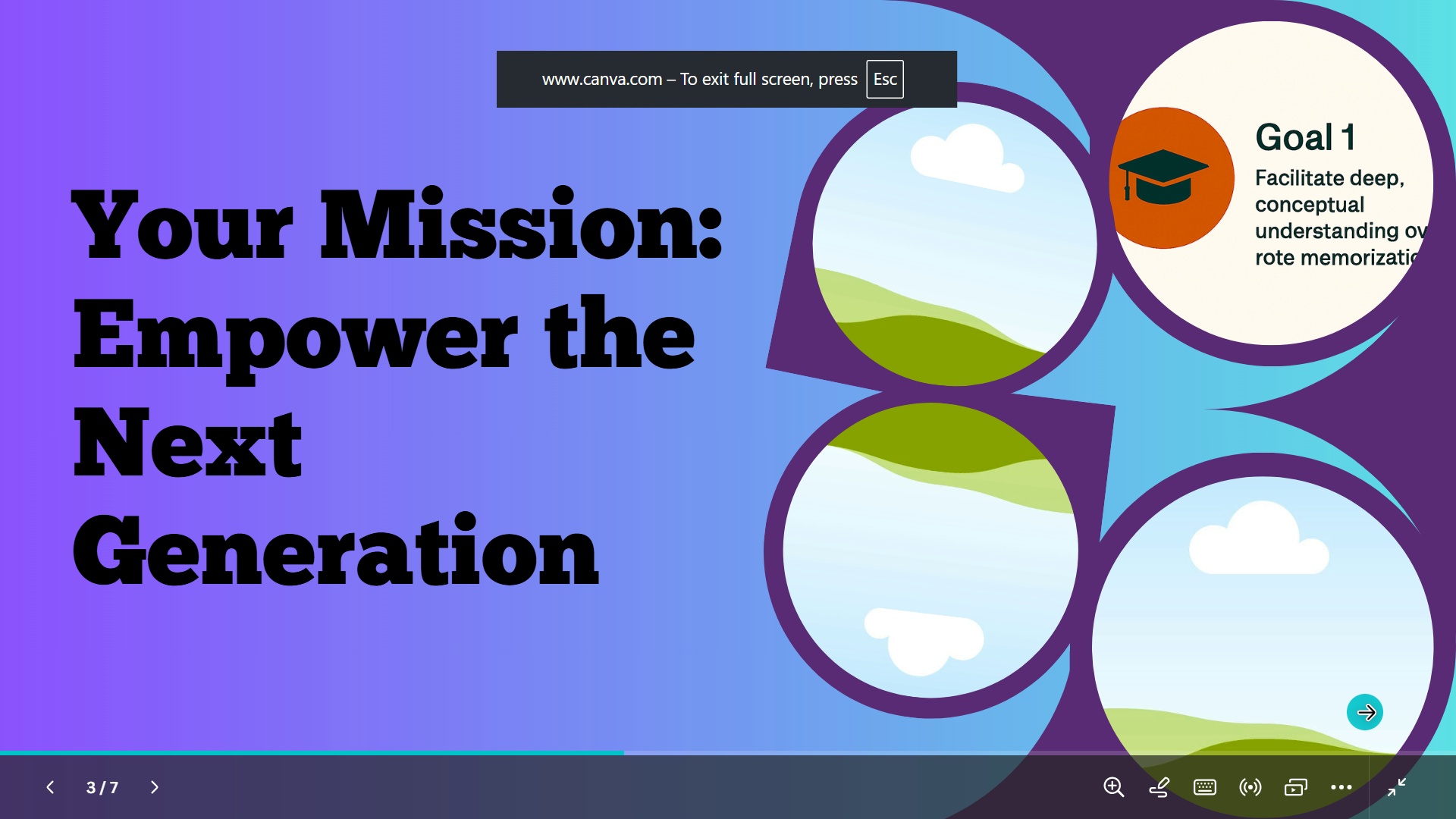 
key(Alt+AltLeft)
 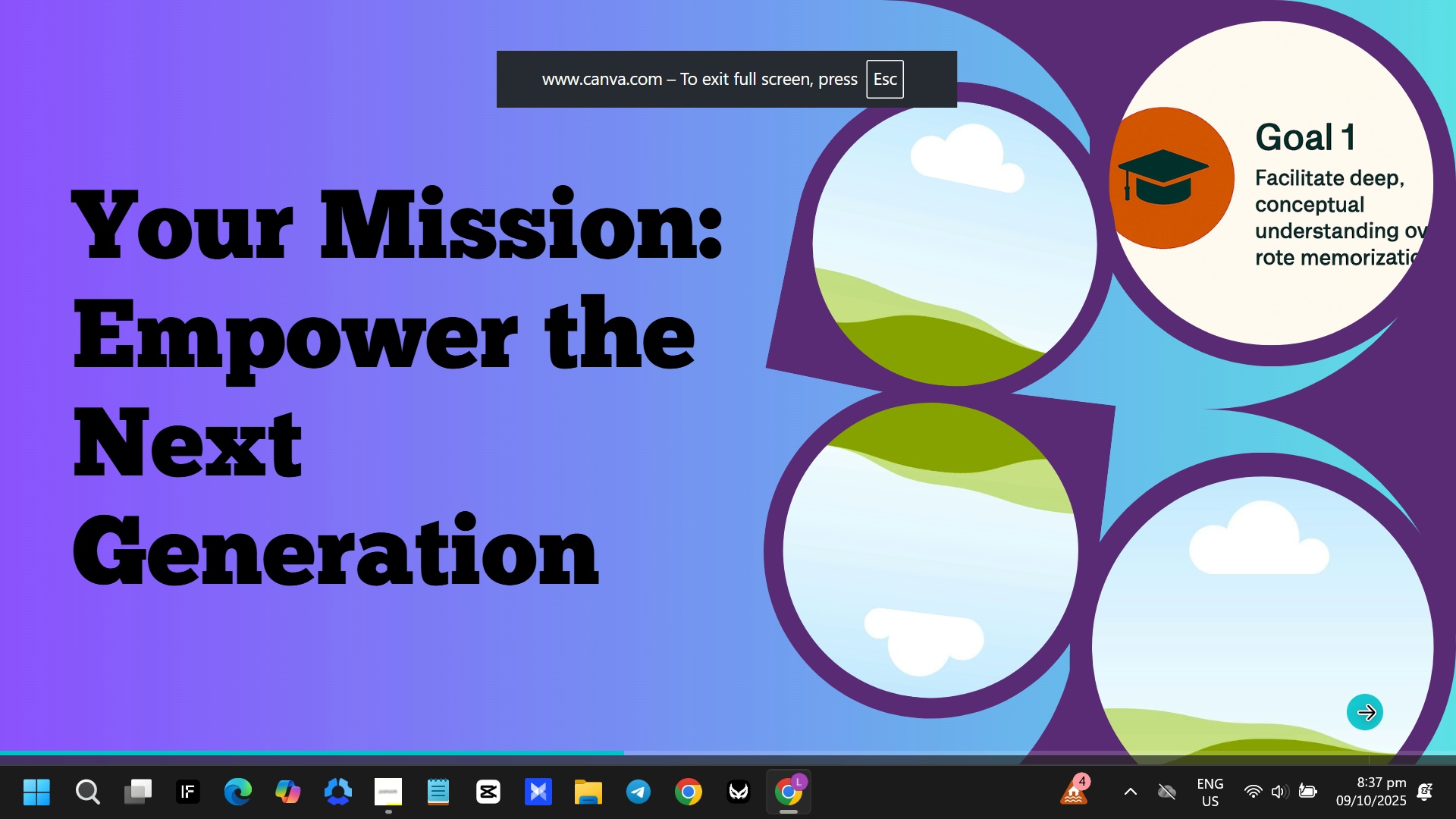 
key(Alt+Tab)